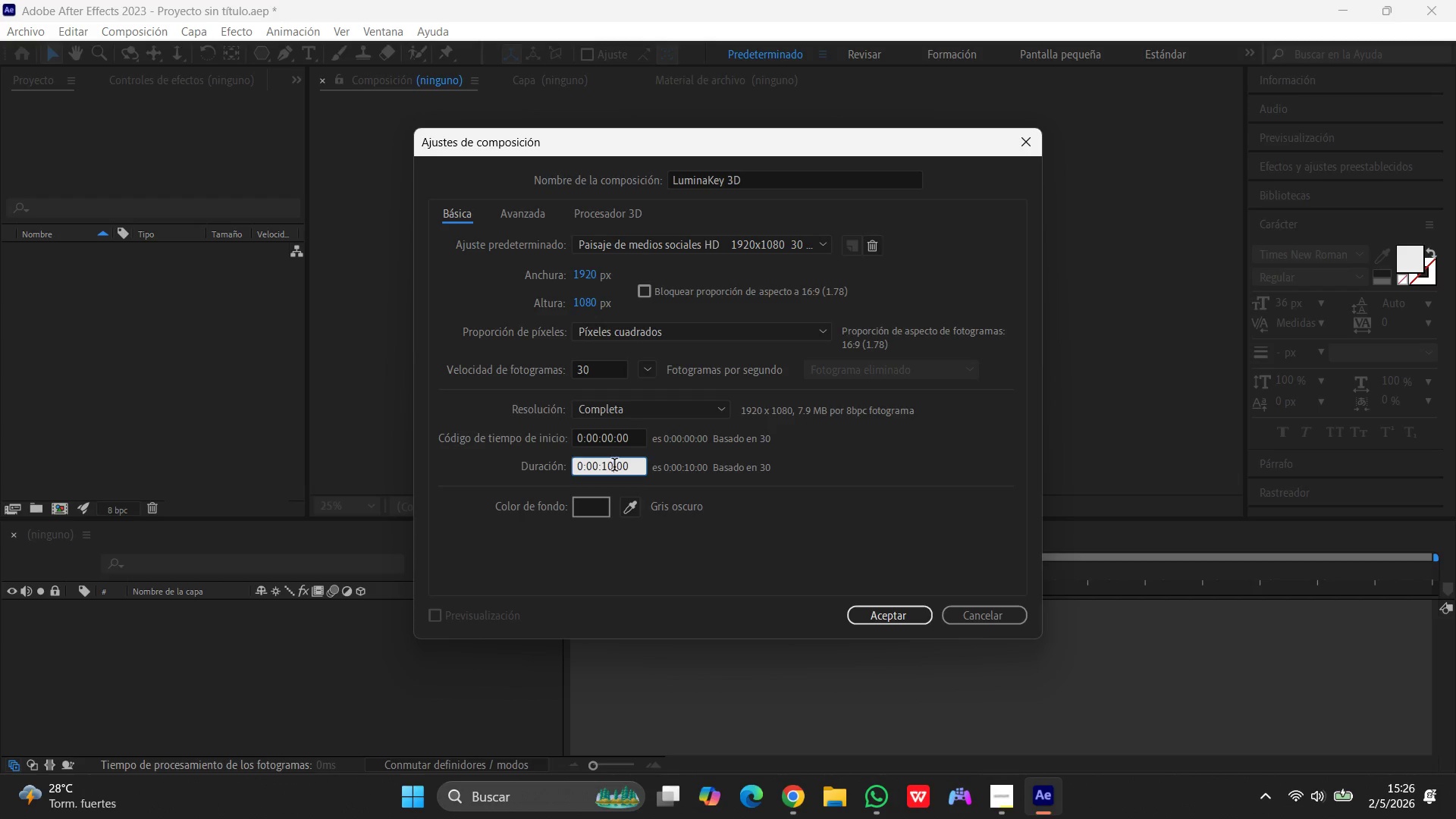 
wait(30.03)
 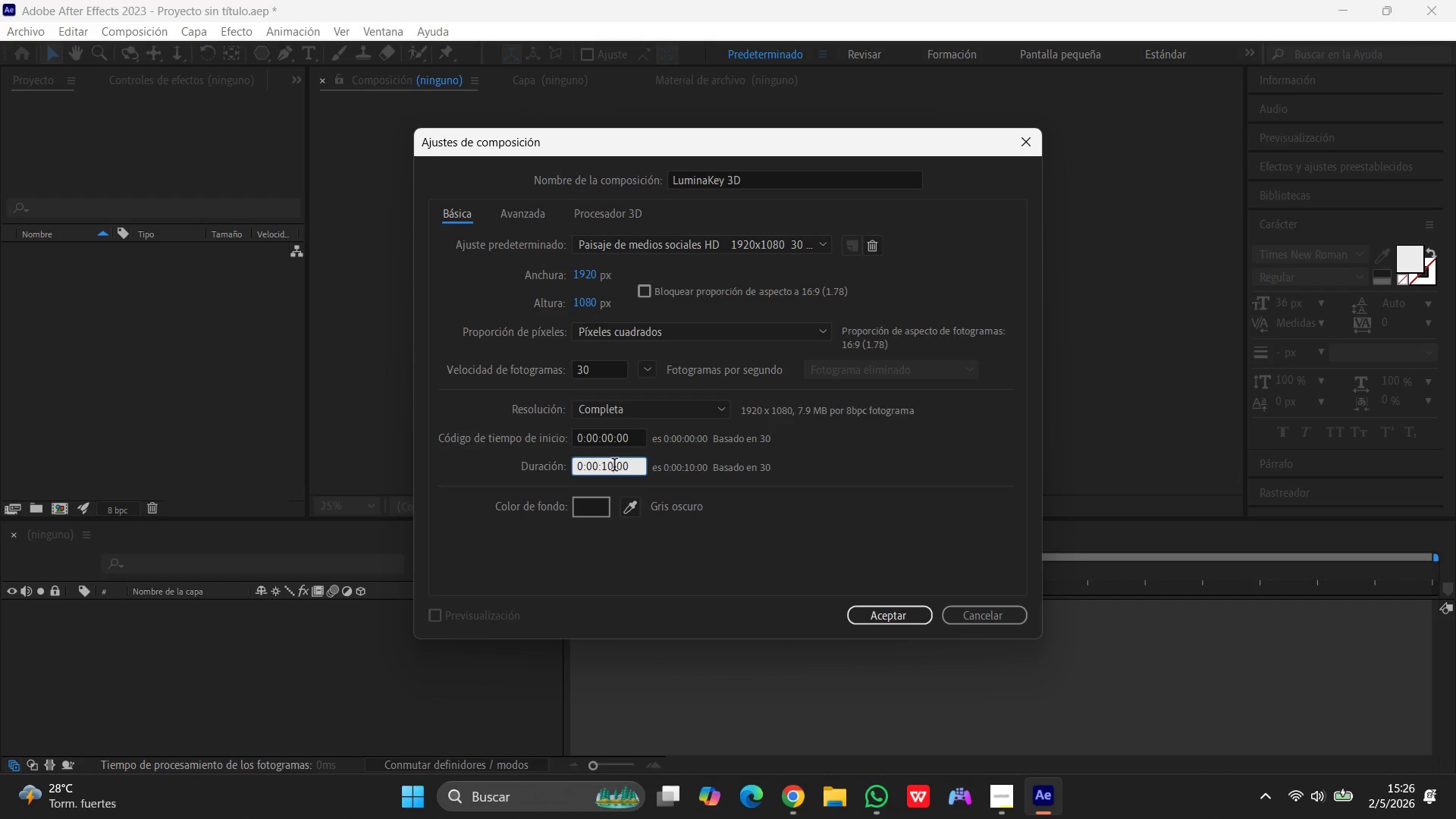 
left_click([885, 618])
 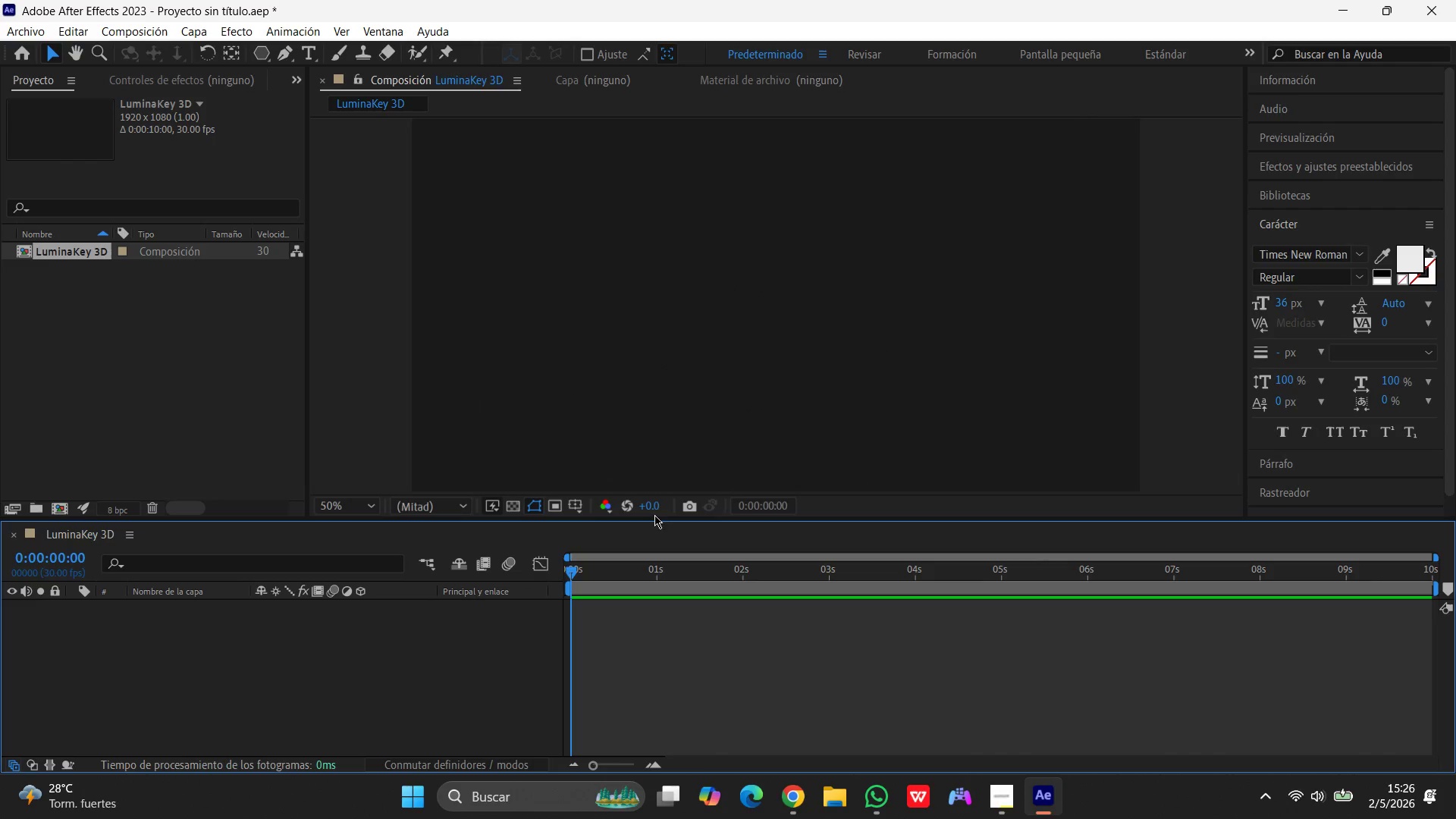 
scroll: coordinate [431, 219], scroll_direction: up, amount: 9.0
 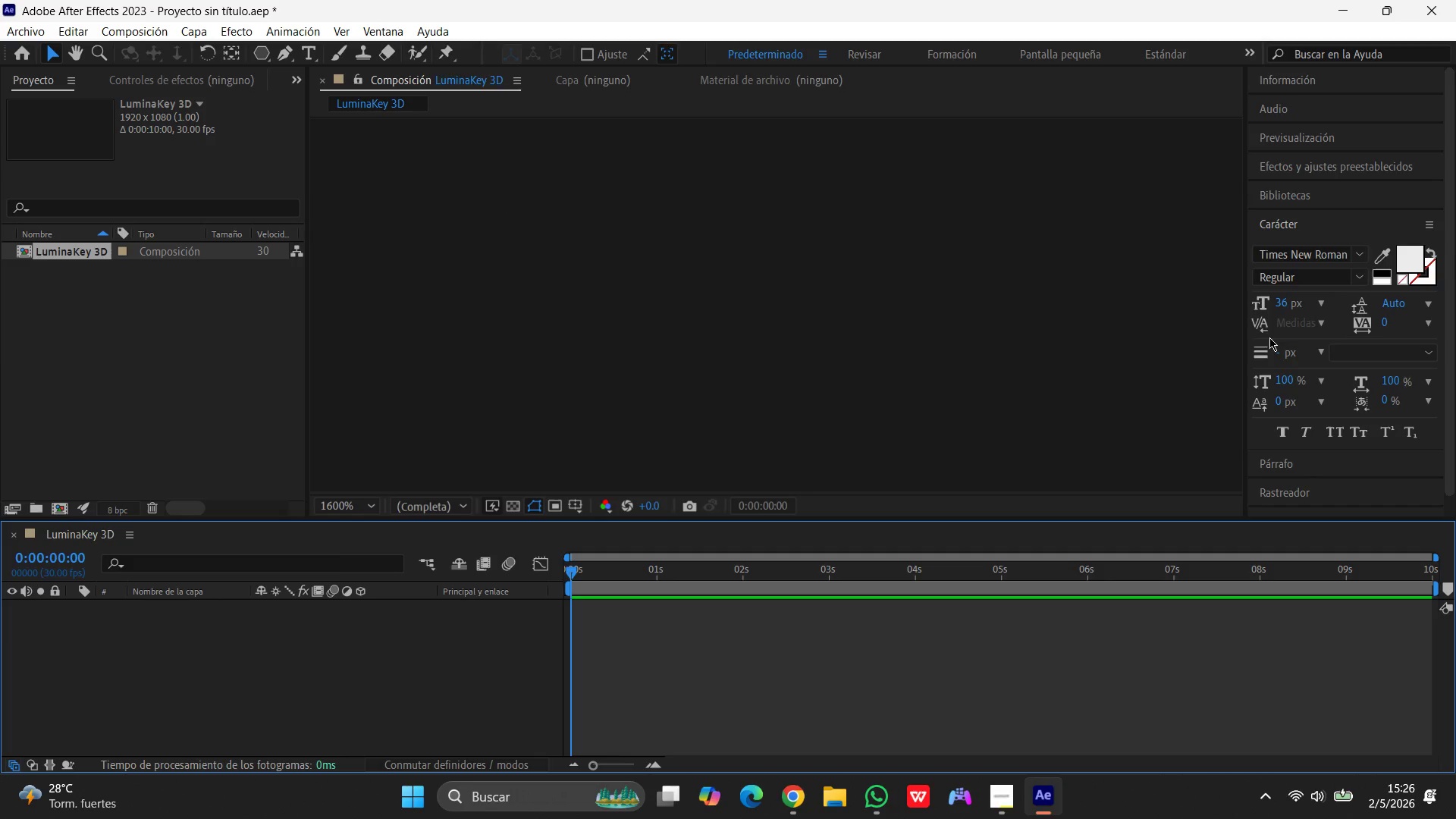 
wait(7.22)
 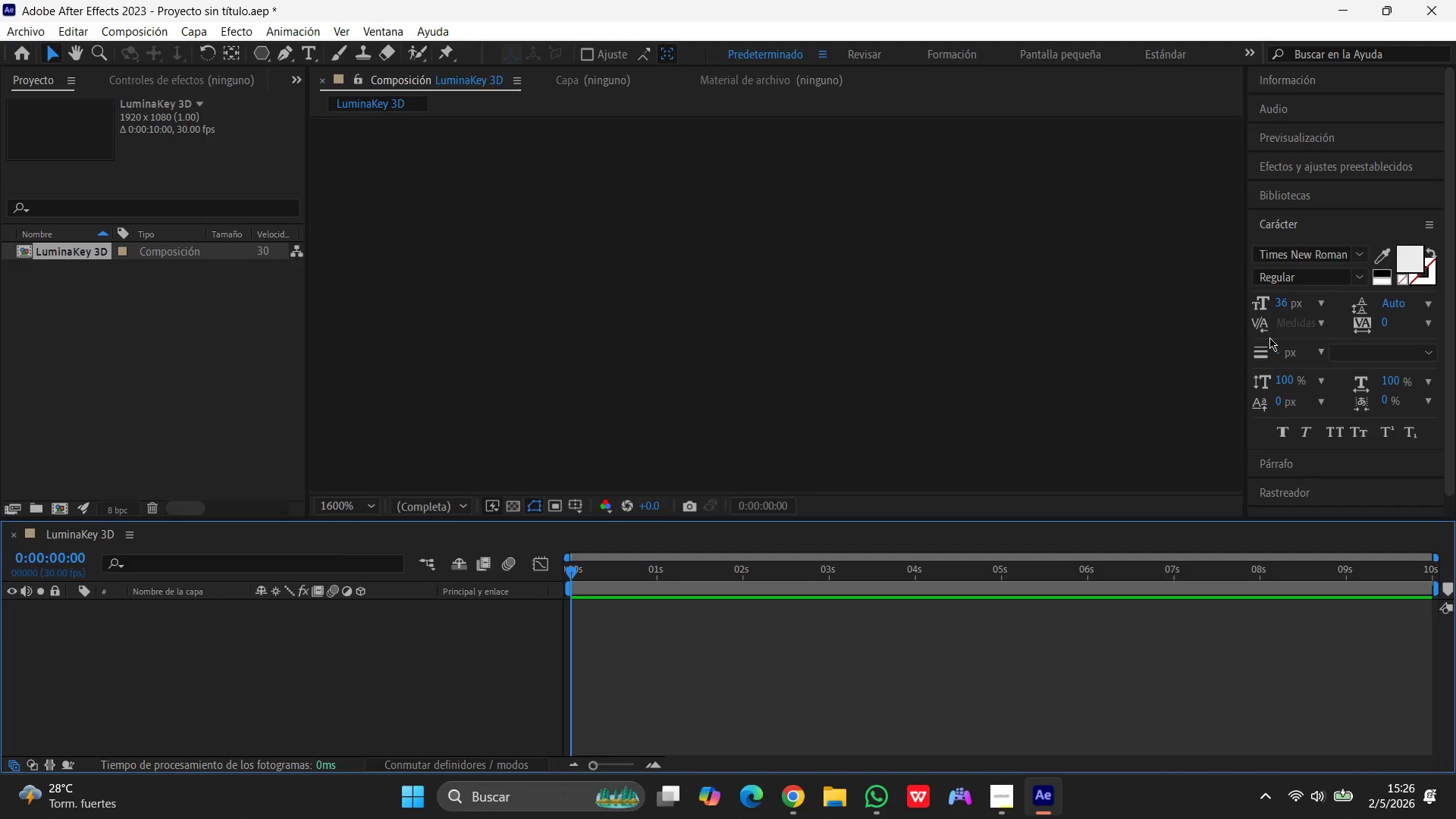 
left_click([1004, 791])